 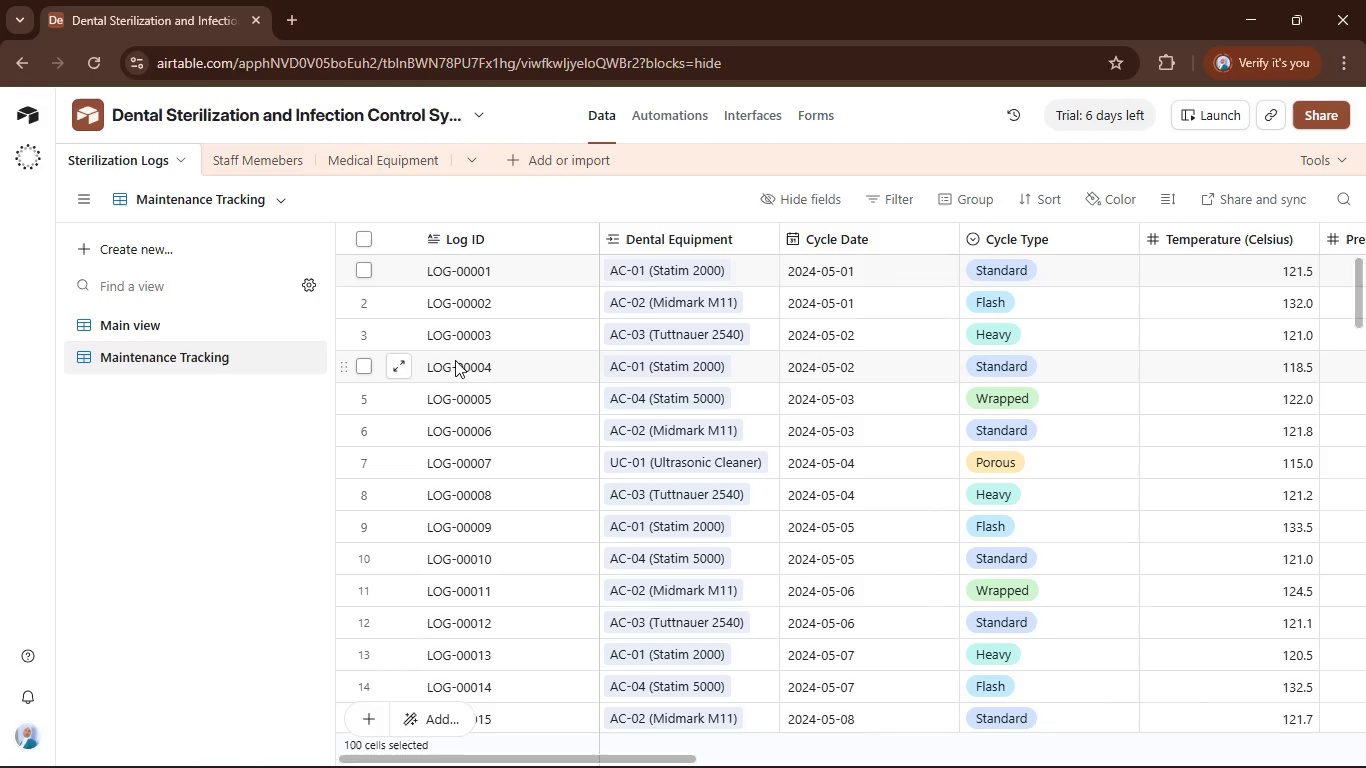 
left_click_drag(start_coordinate=[645, 754], to_coordinate=[1273, 687])
 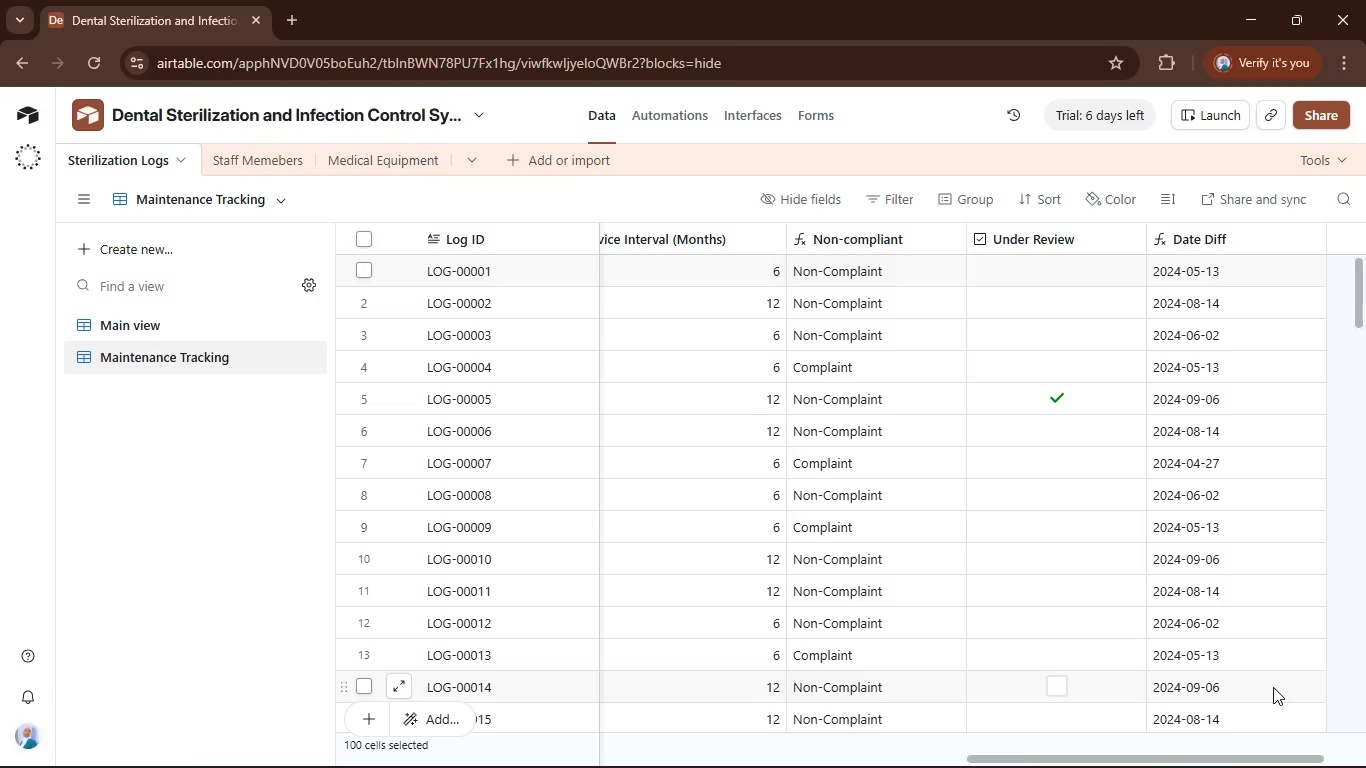 
left_click_drag(start_coordinate=[1273, 687], to_coordinate=[1274, 711])
 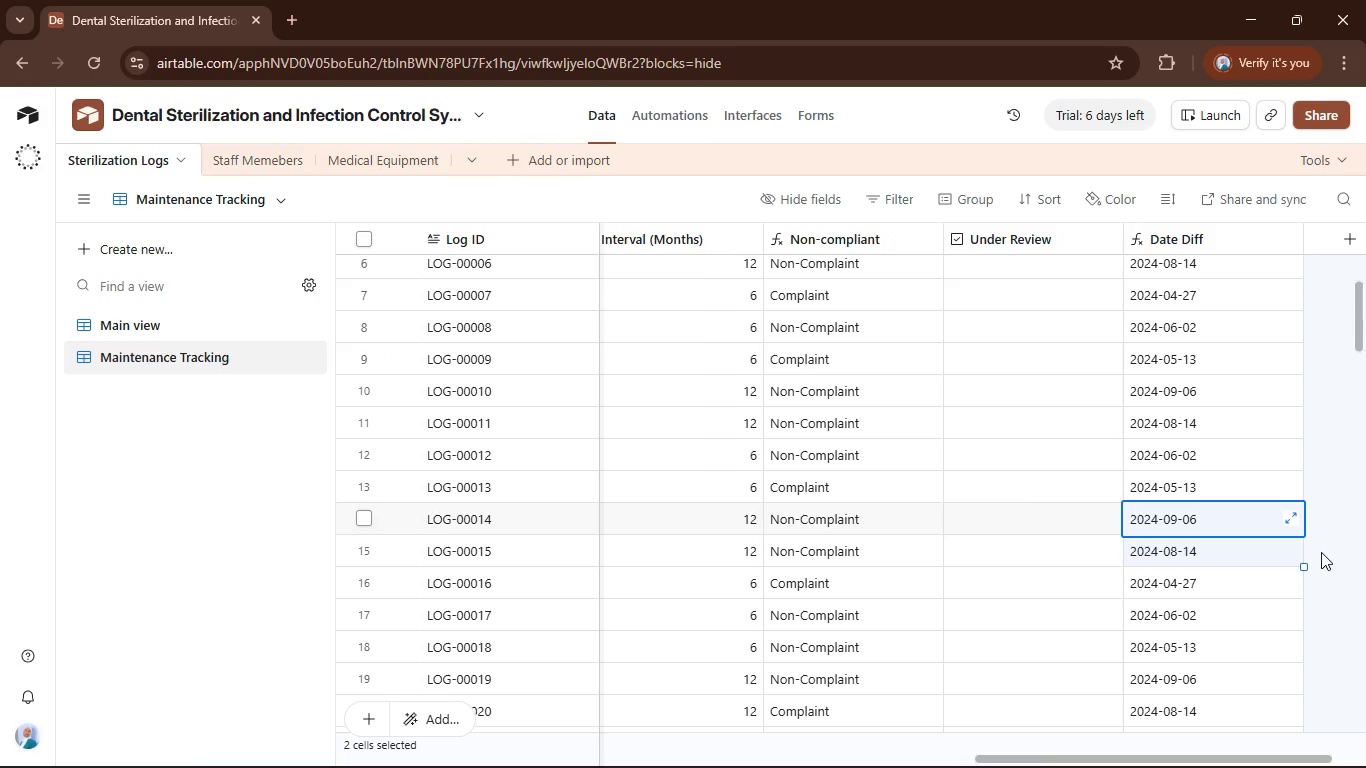 
left_click([1318, 554])
 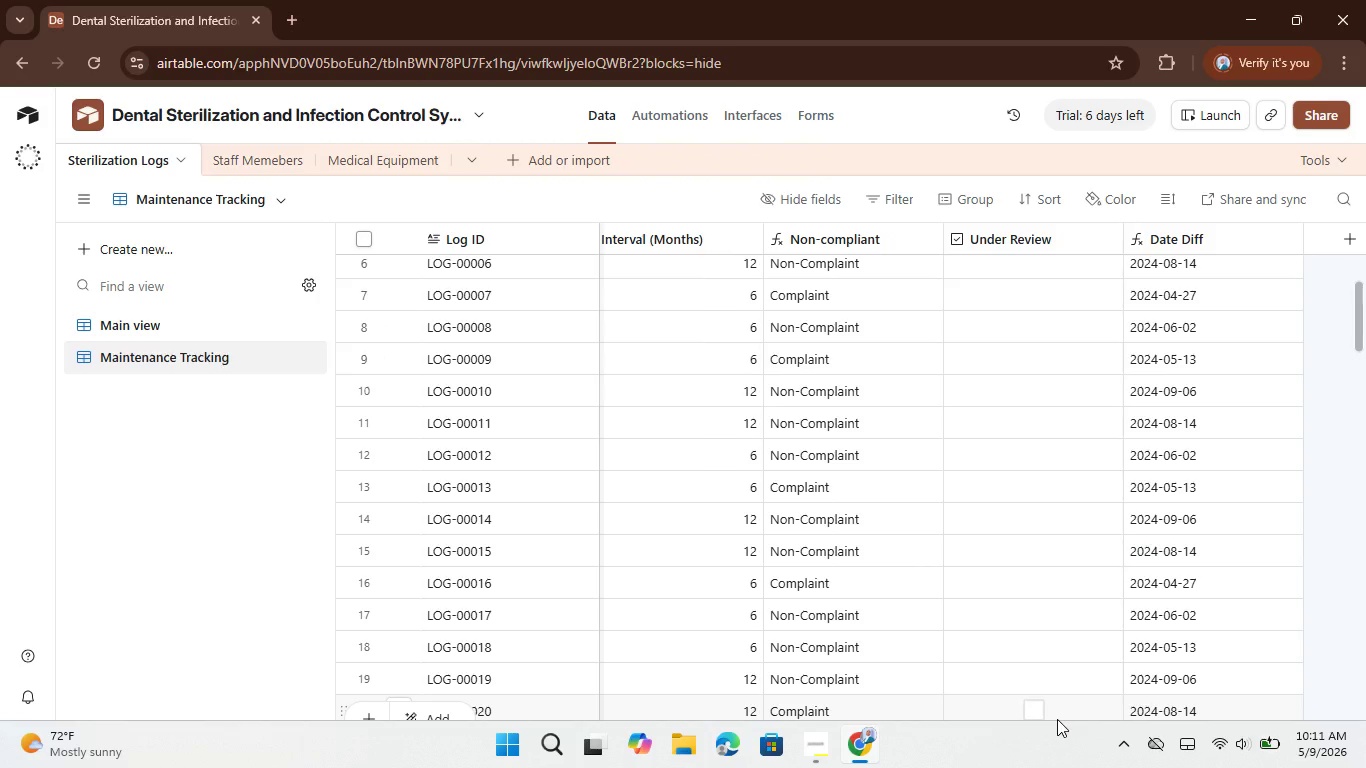 
wait(7.14)
 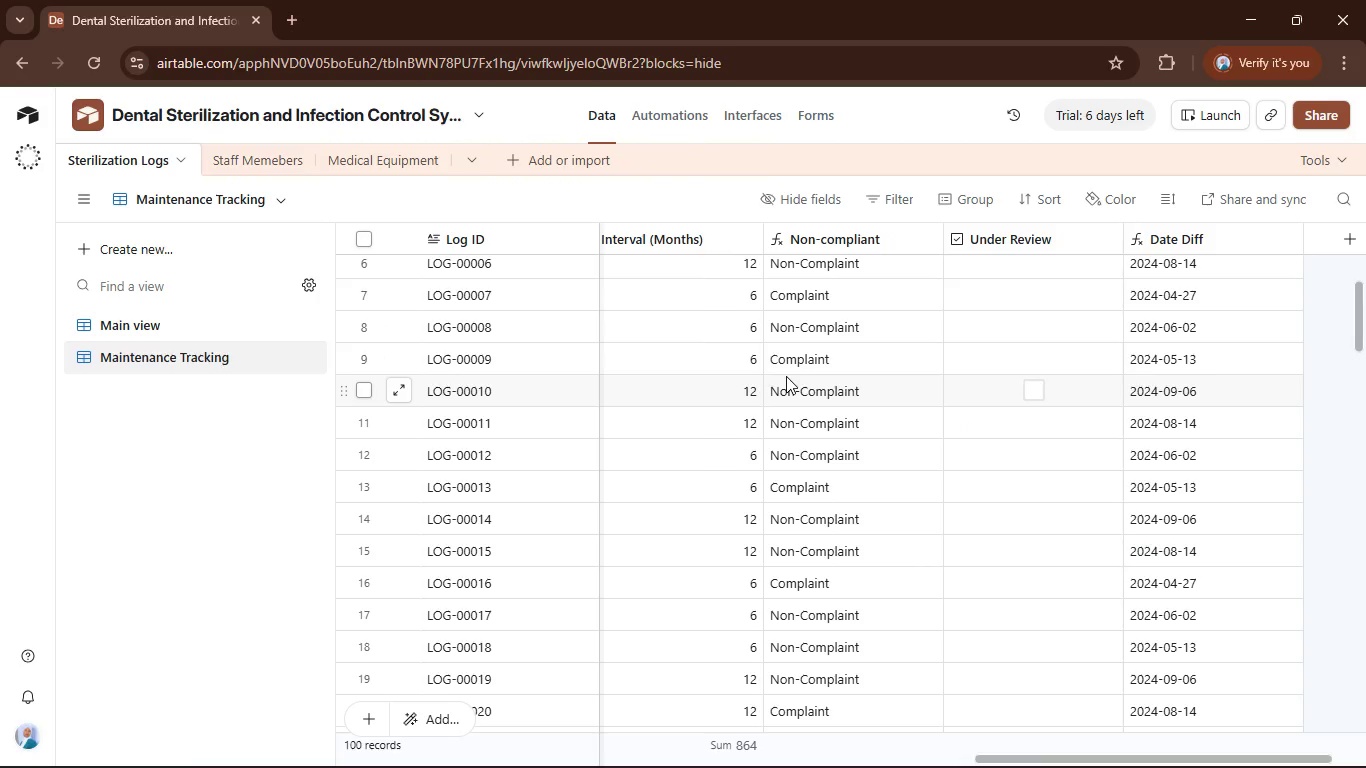 
scroll: coordinate [1038, 577], scroll_direction: up, amount: 4.0
 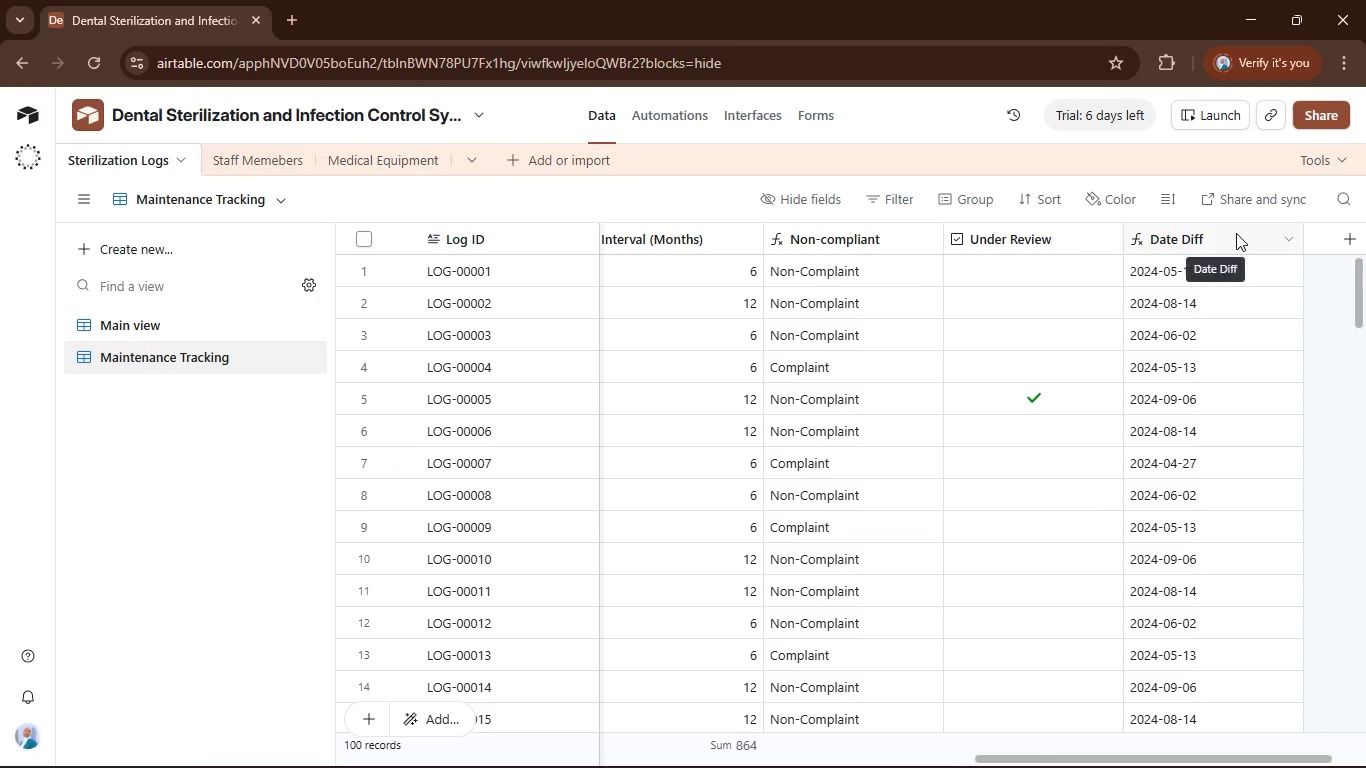 
wait(6.04)
 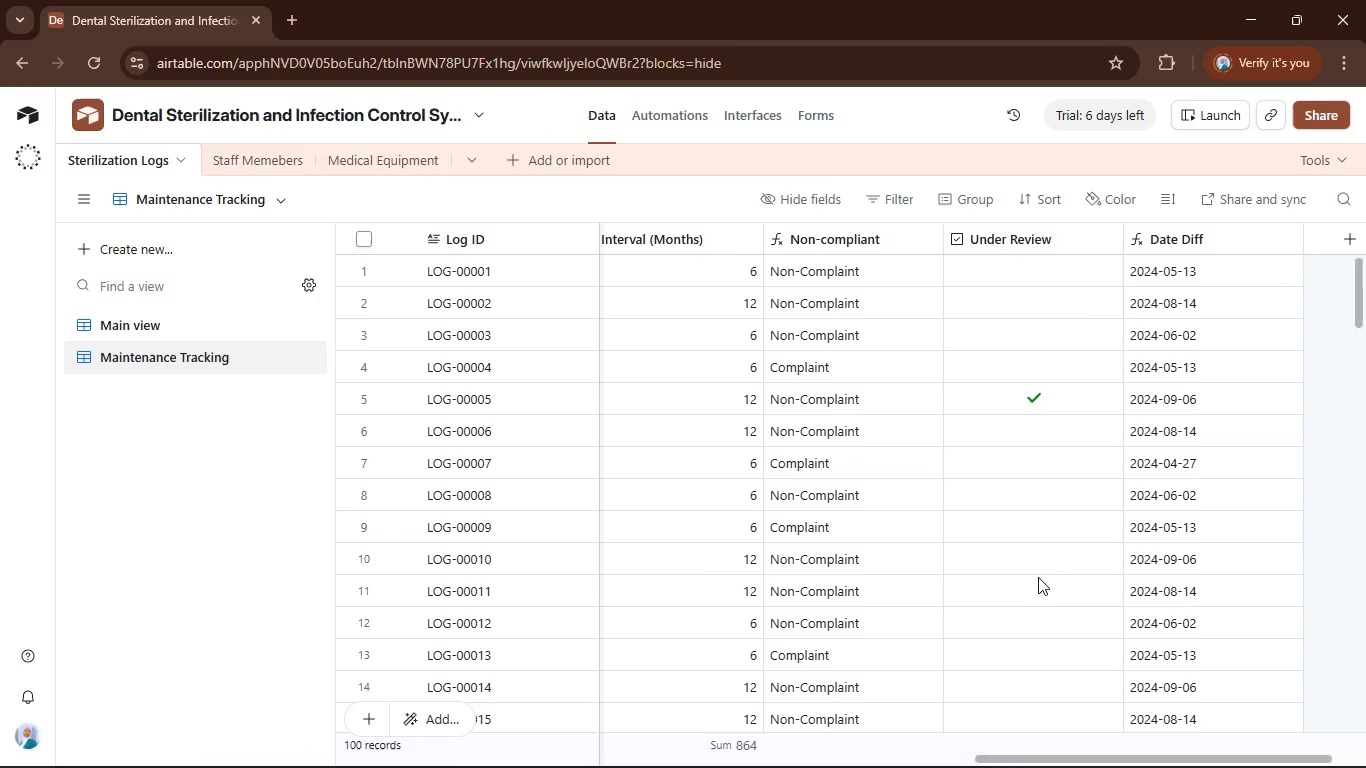 
double_click([1236, 232])
 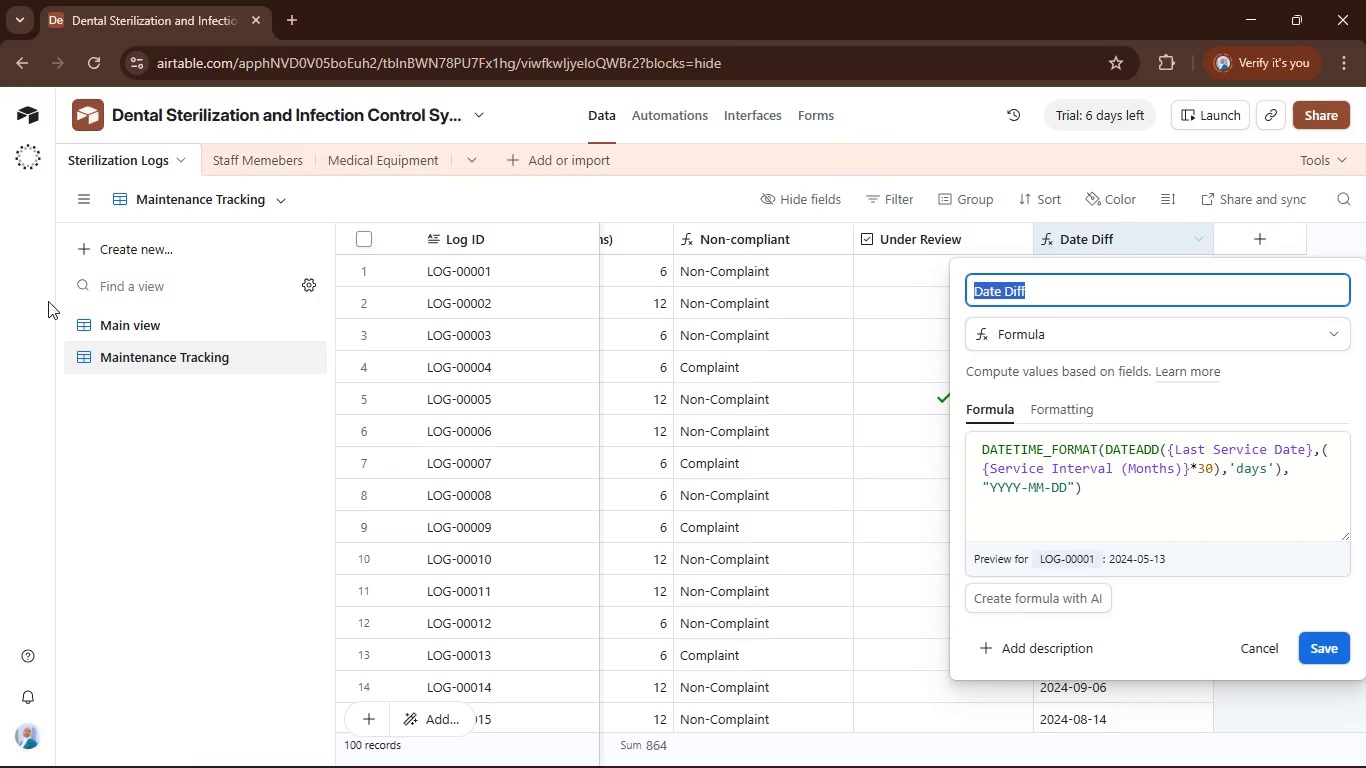 
left_click([179, 323])
 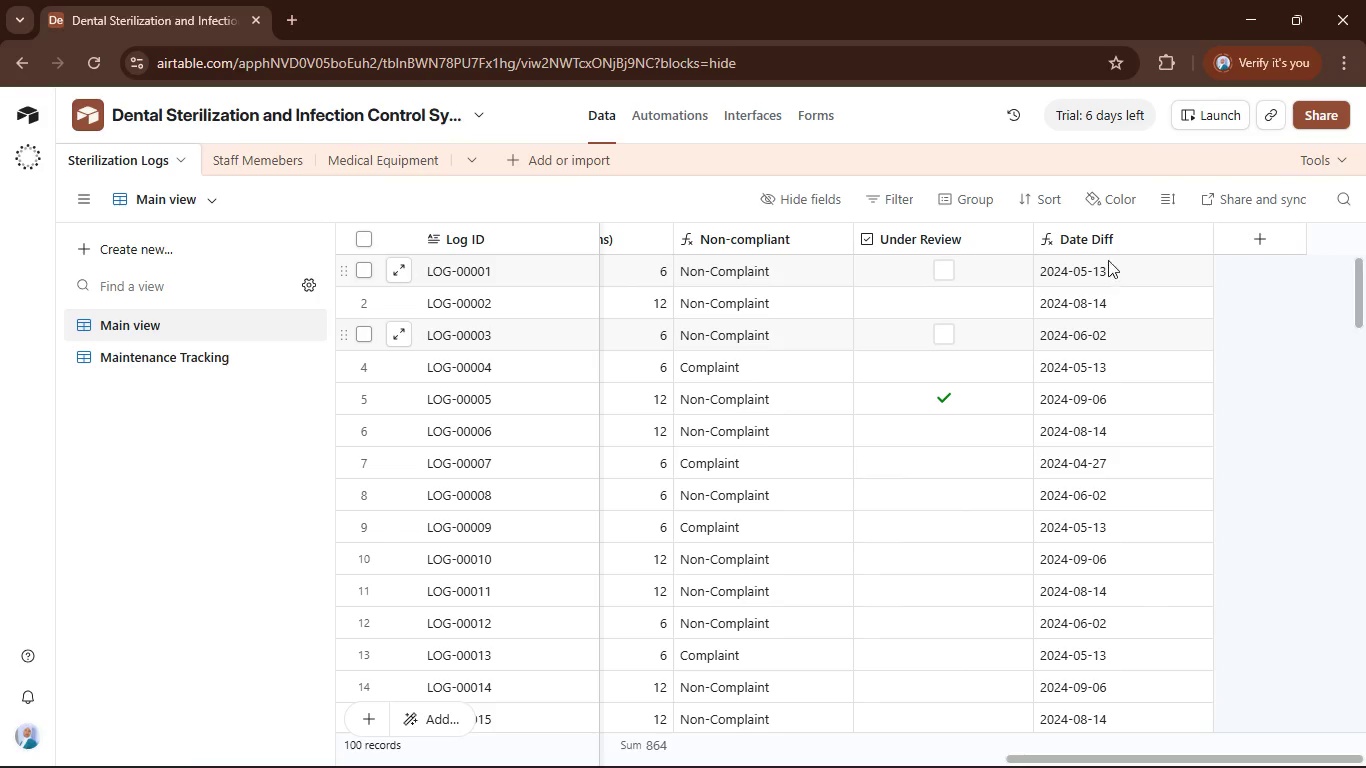 
double_click([1106, 240])
 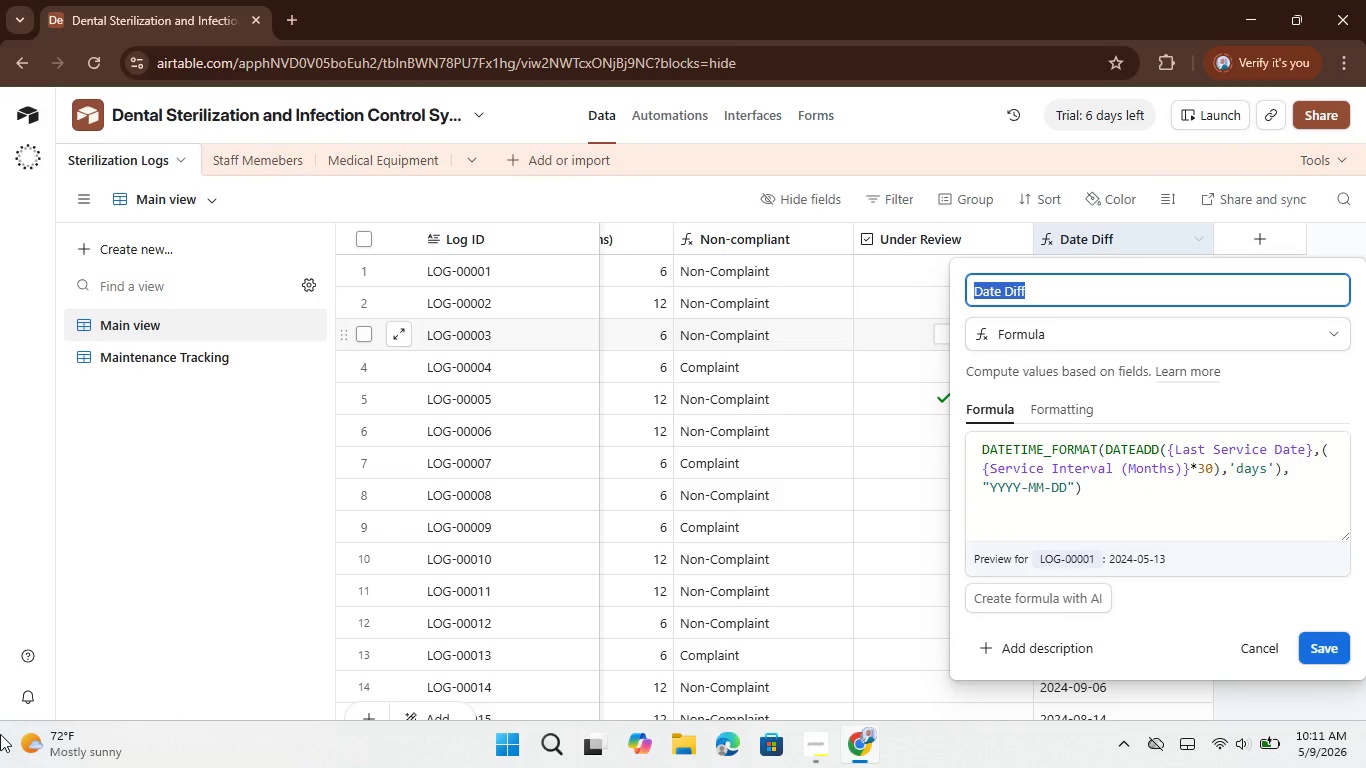 
type(Next S)
 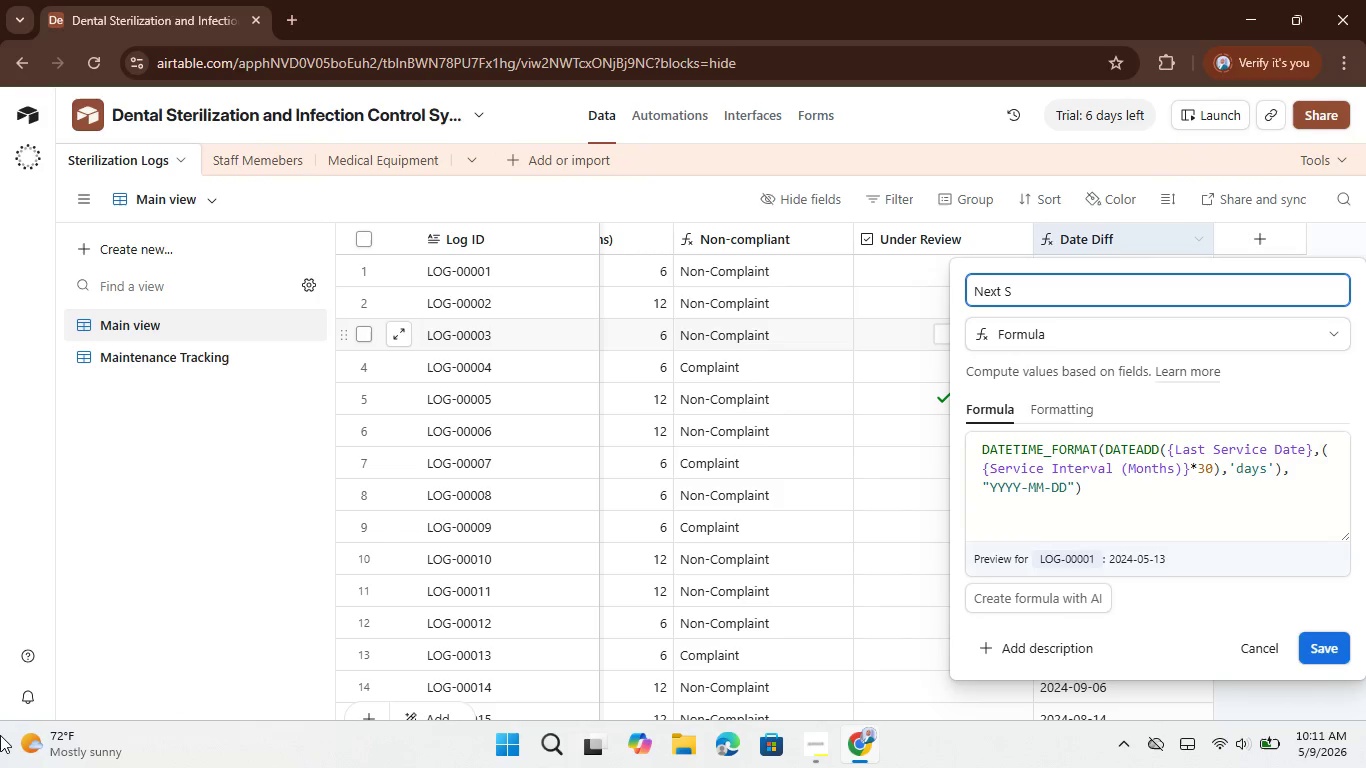 